 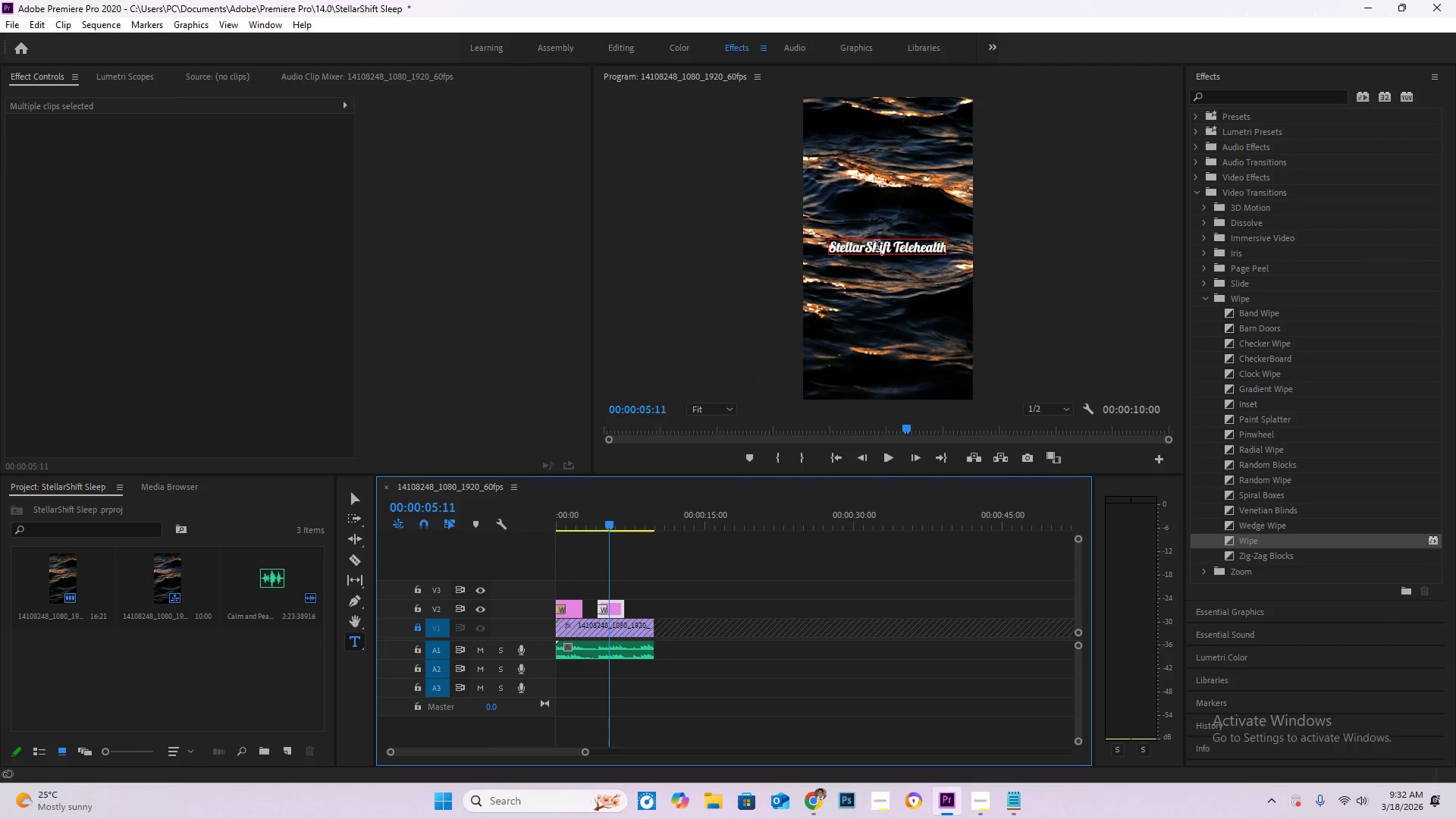 
key(Control+ControlLeft)
 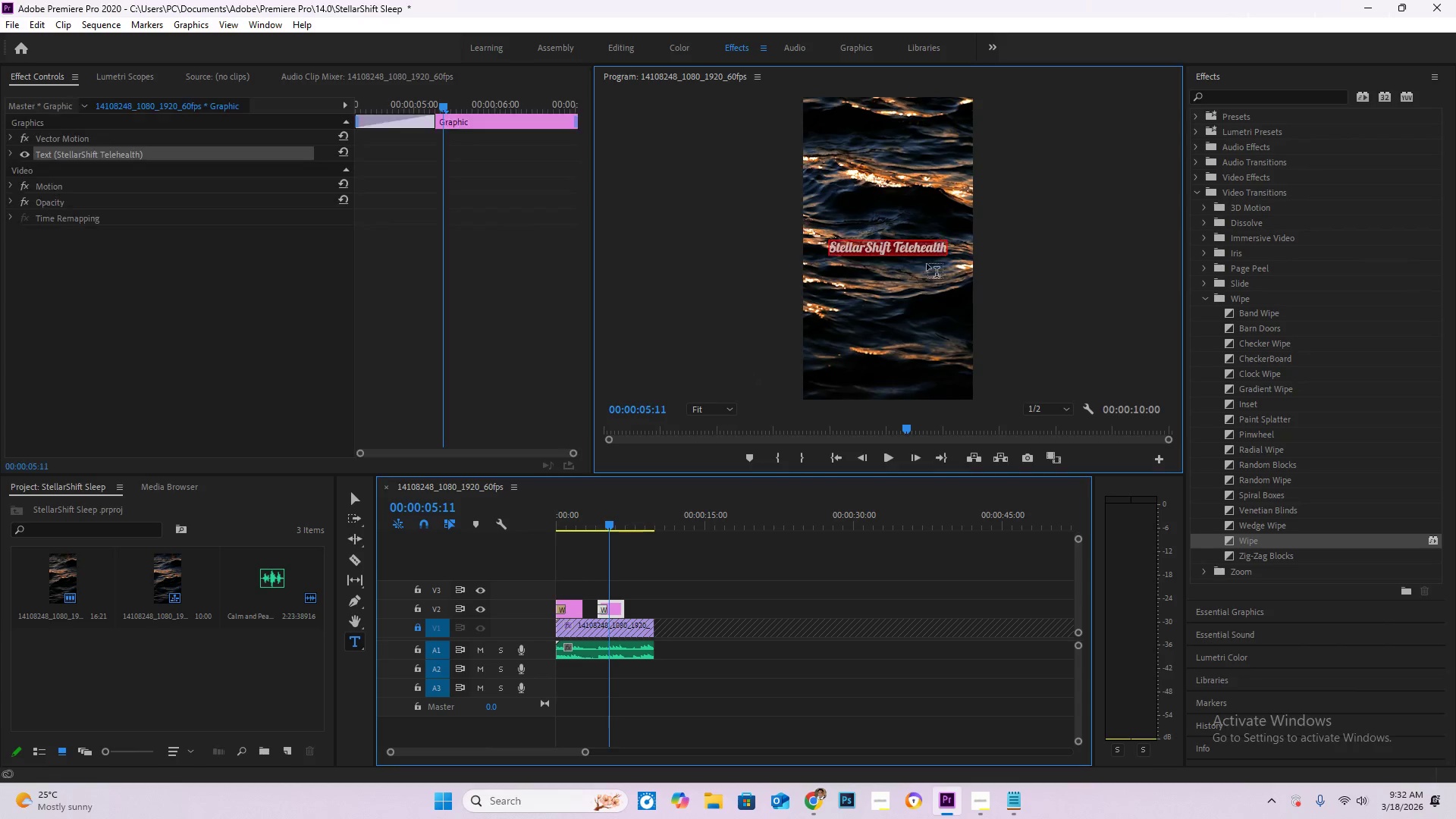 
key(Control+A)
 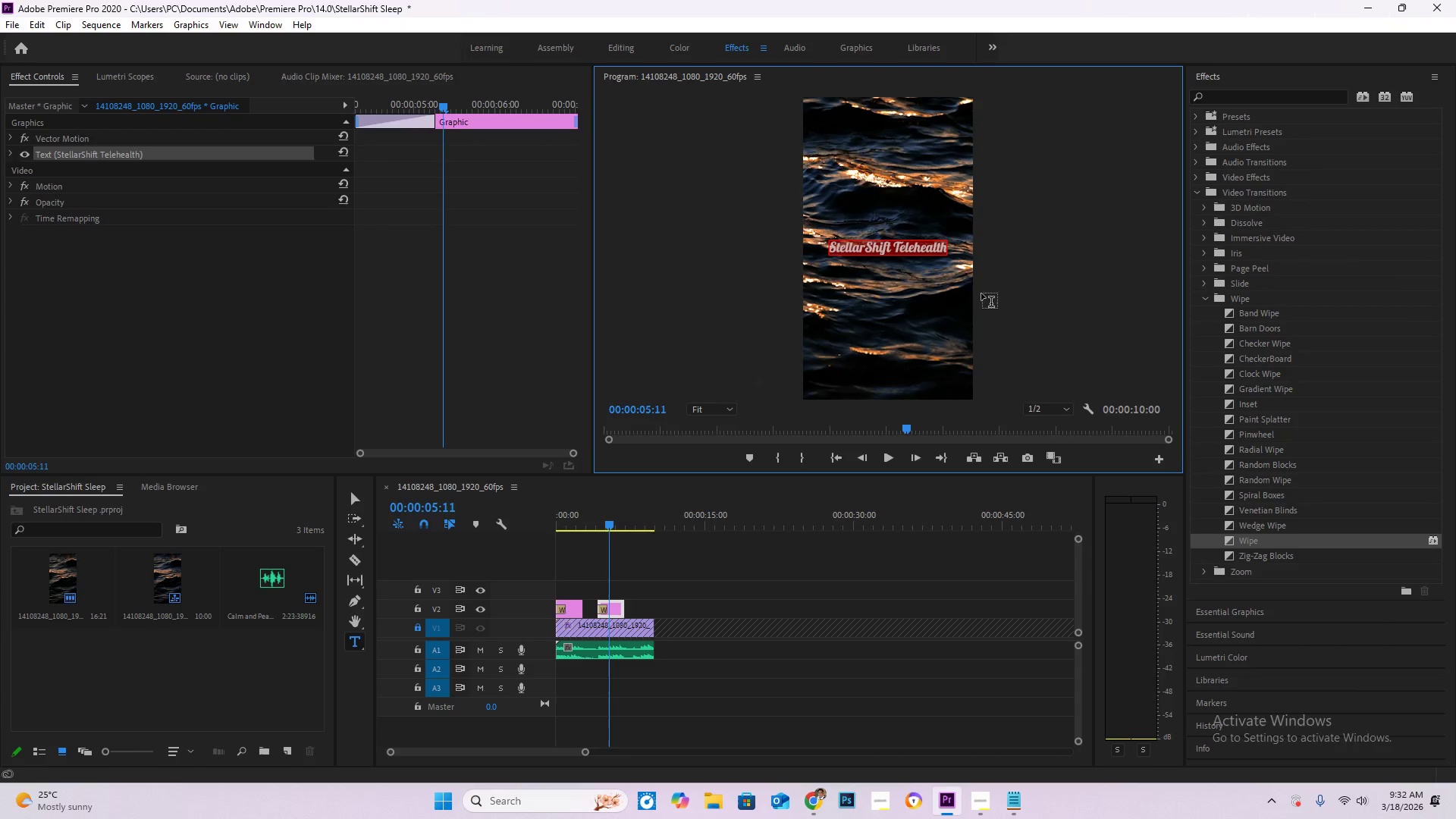 
key(Control+V)
 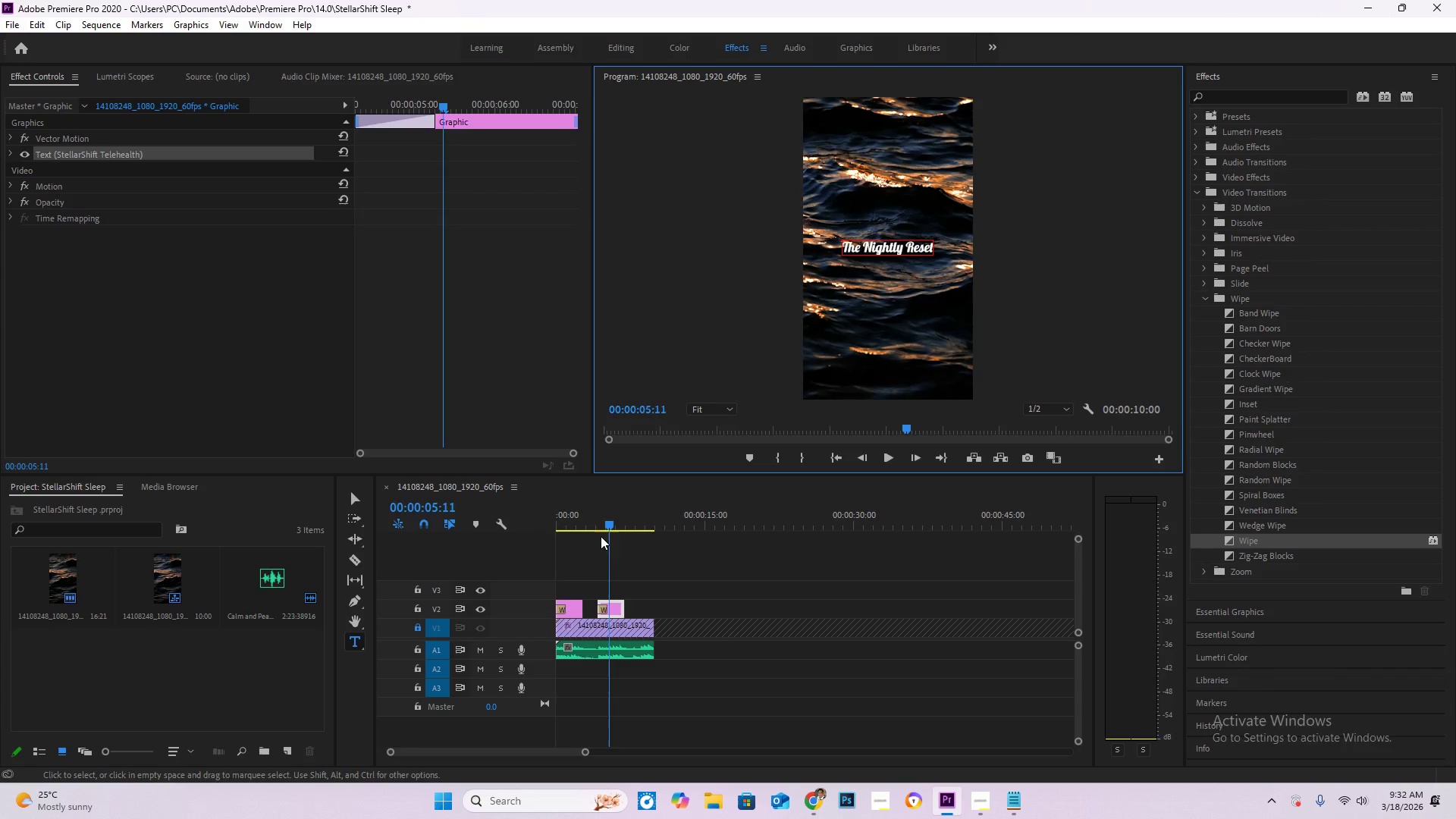 
left_click_drag(start_coordinate=[609, 528], to_coordinate=[509, 526])
 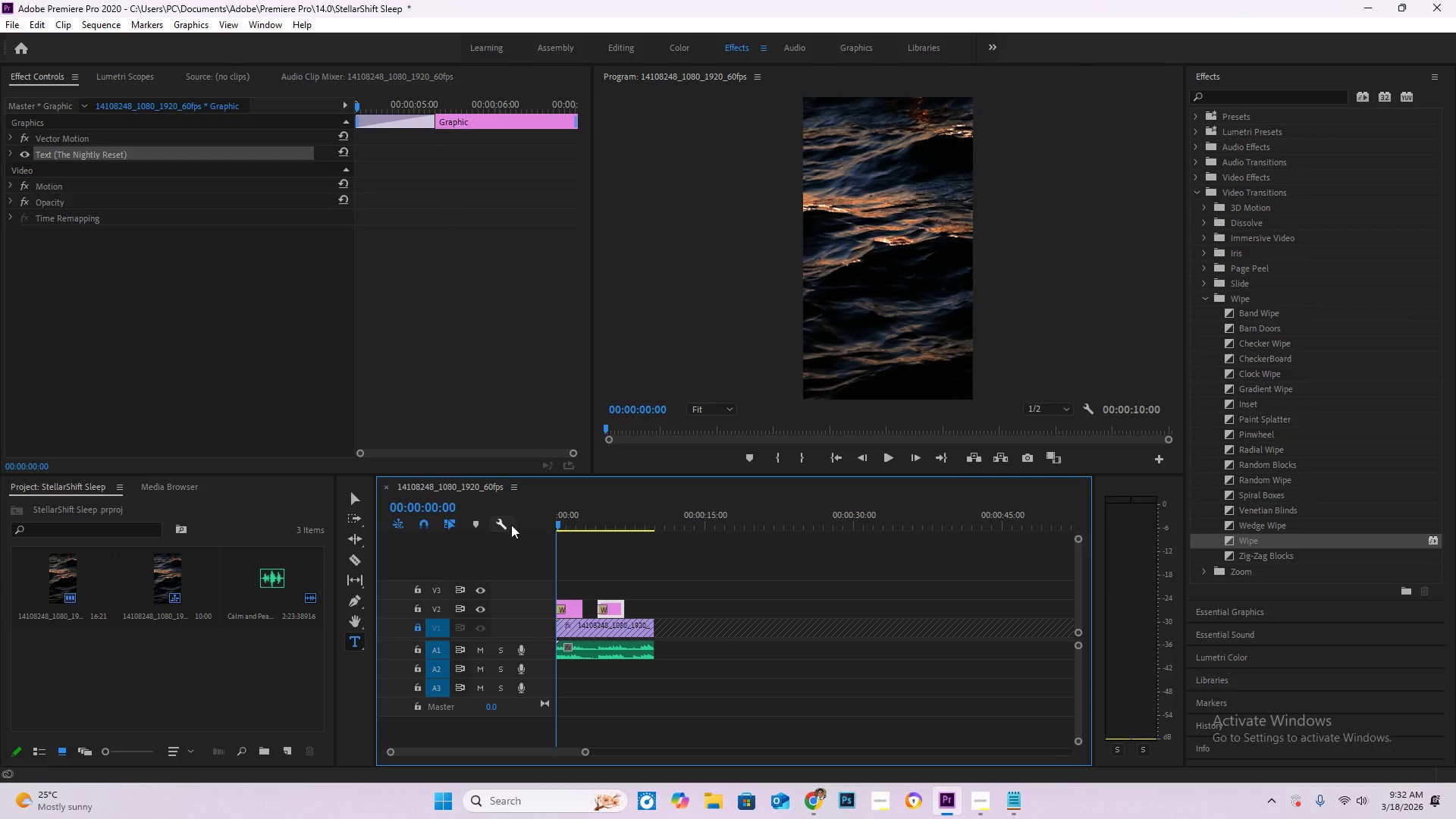 
key(Space)
 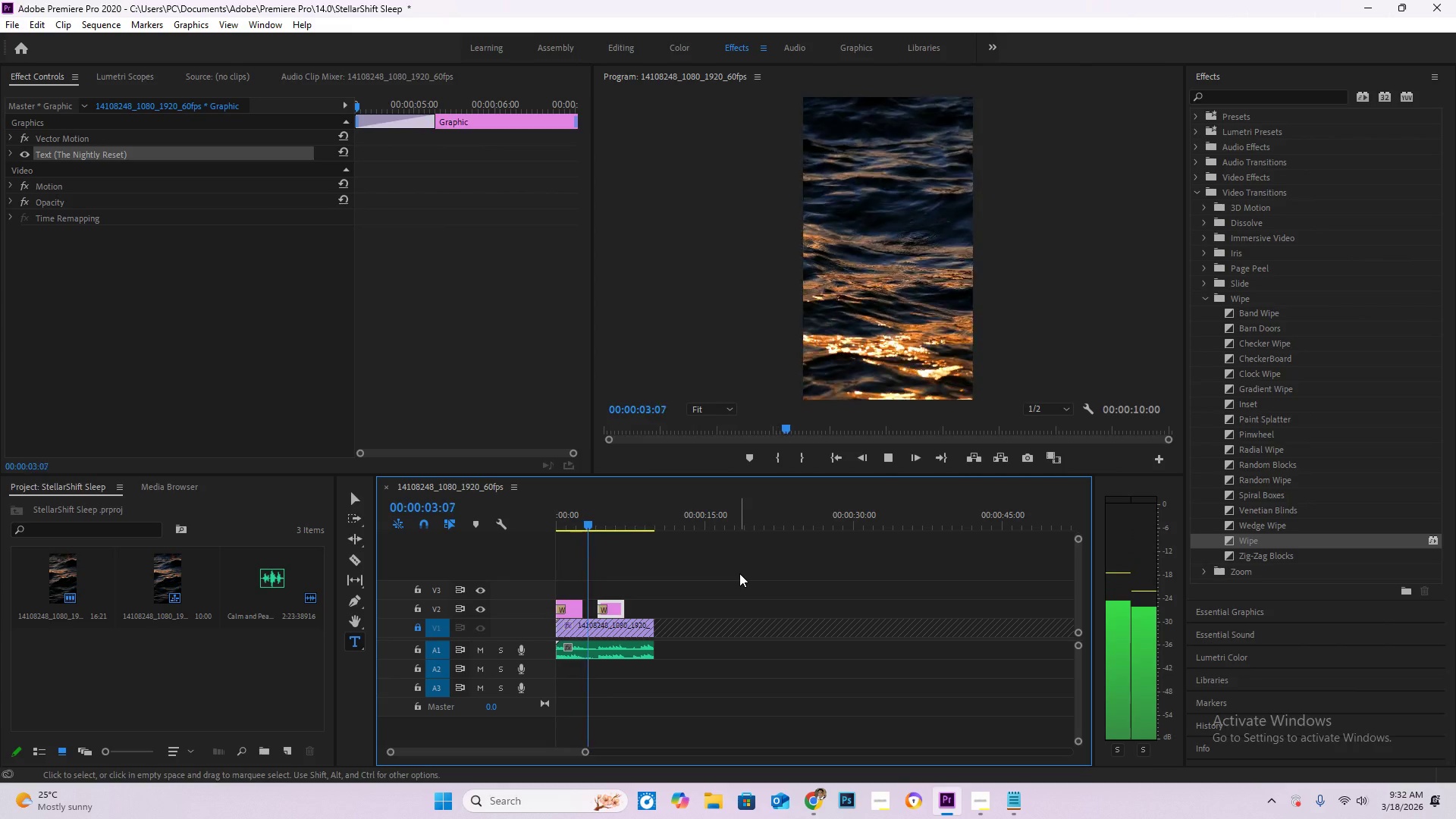 
wait(8.36)
 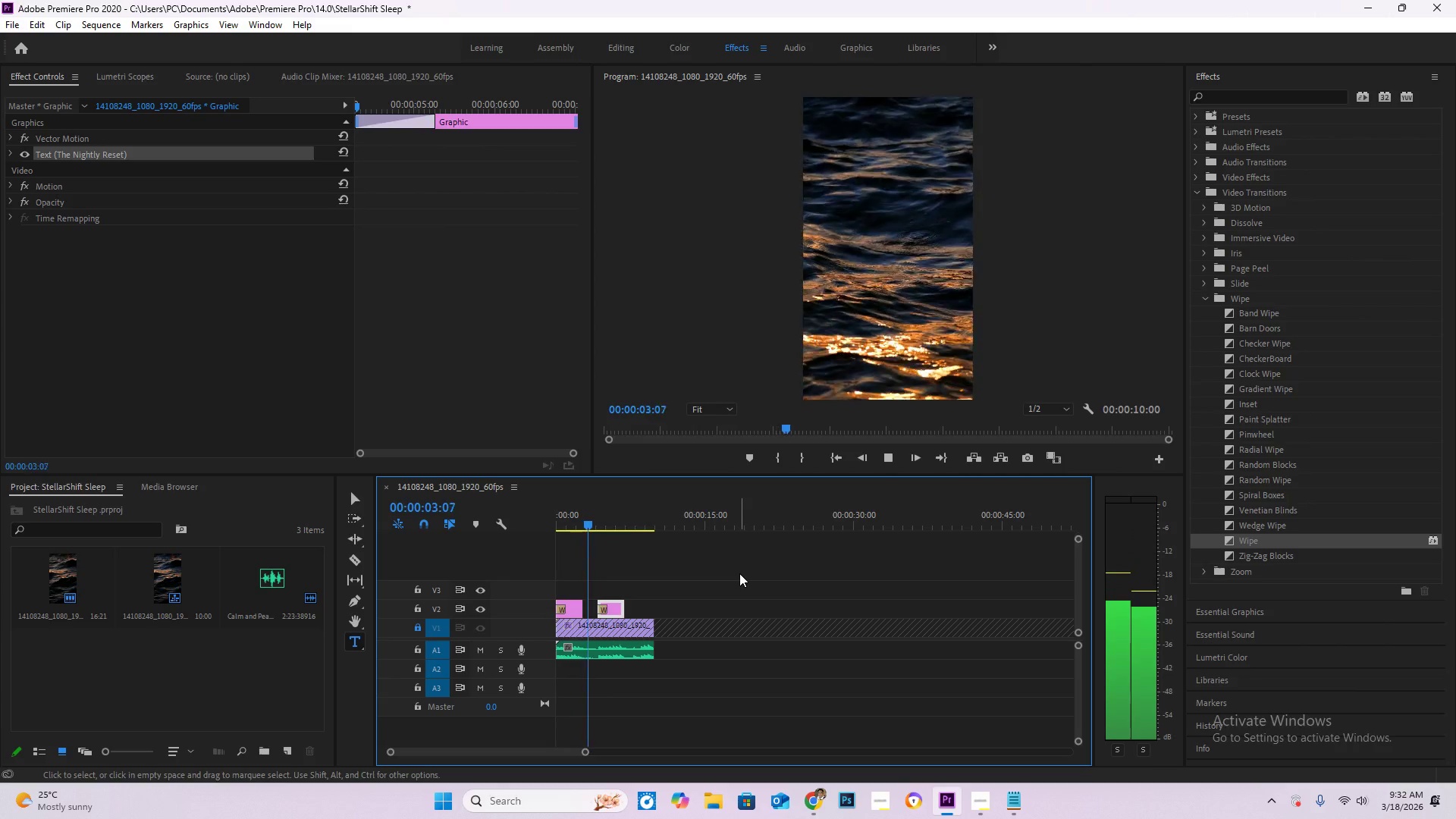 
key(Space)
 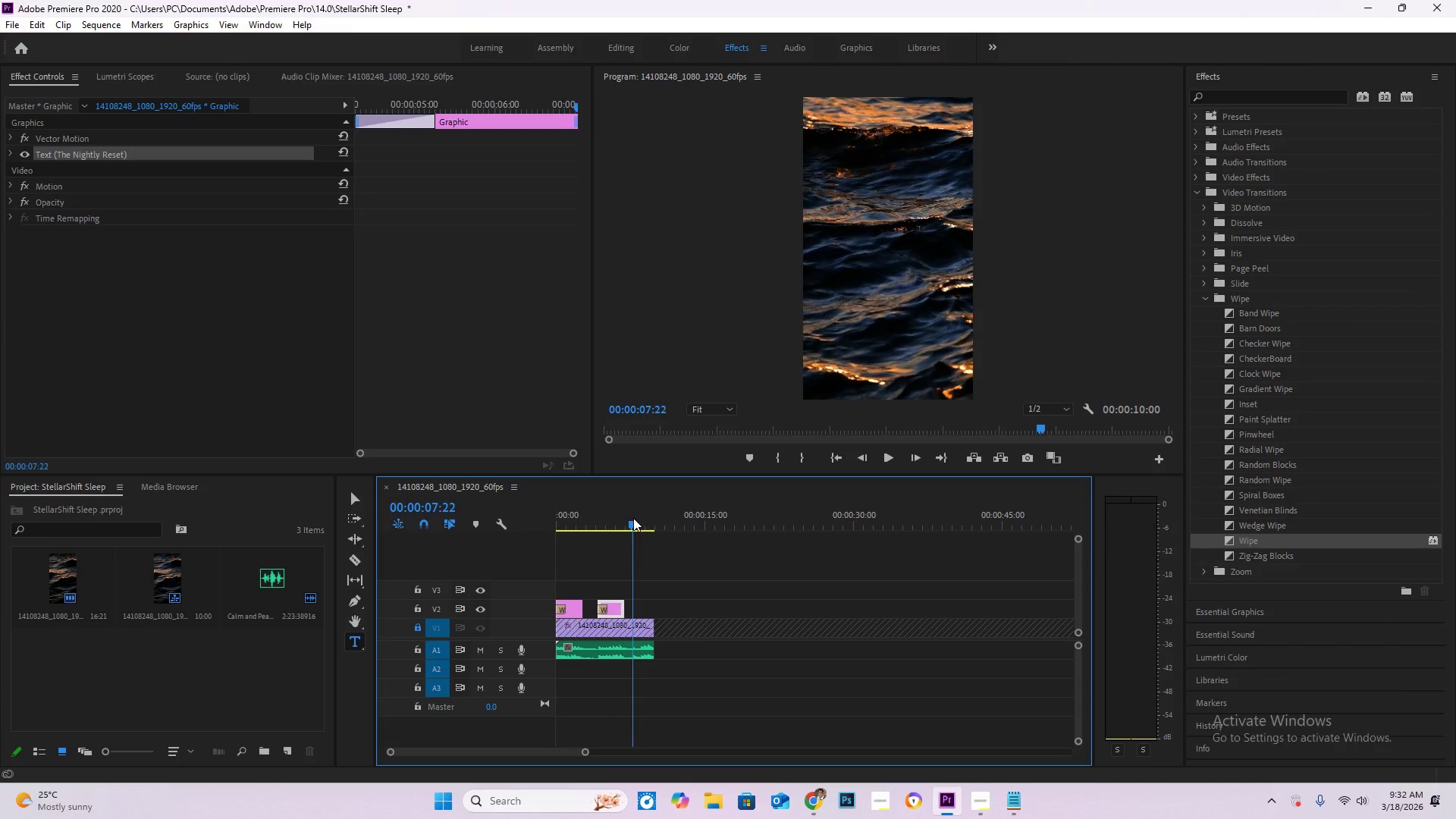 
left_click([612, 602])
 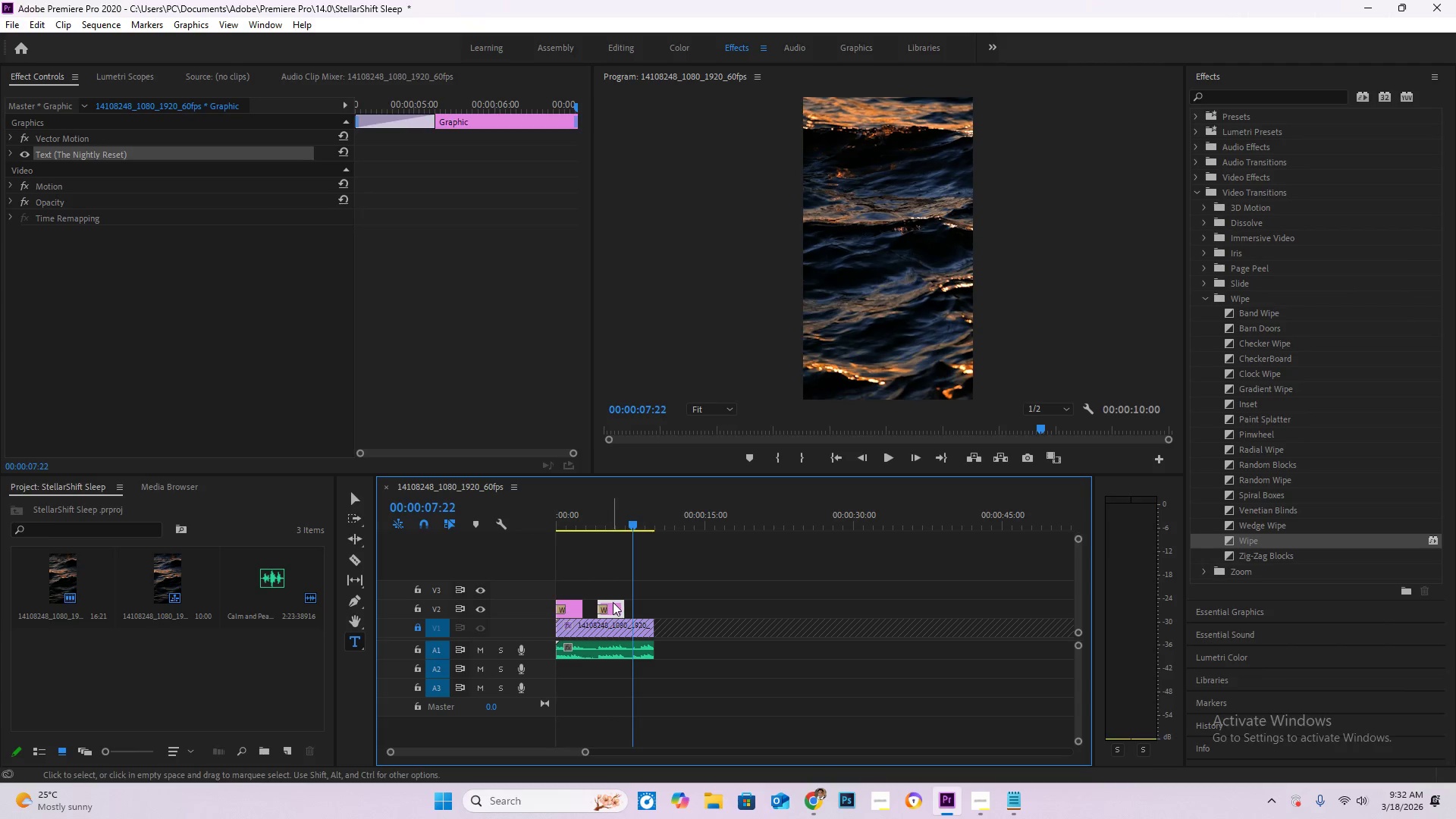 
key(Control+C)
 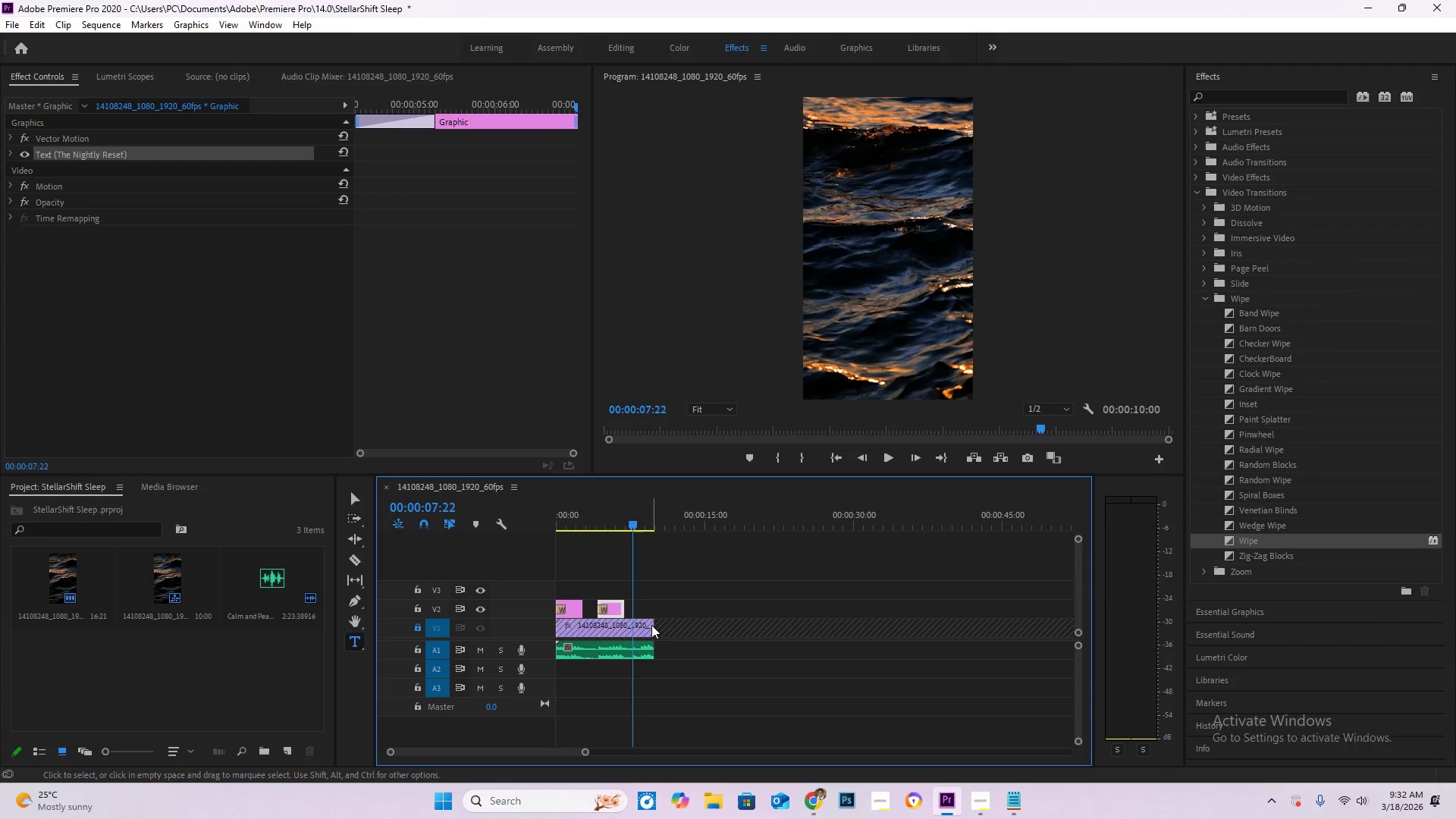 
key(Control+V)
 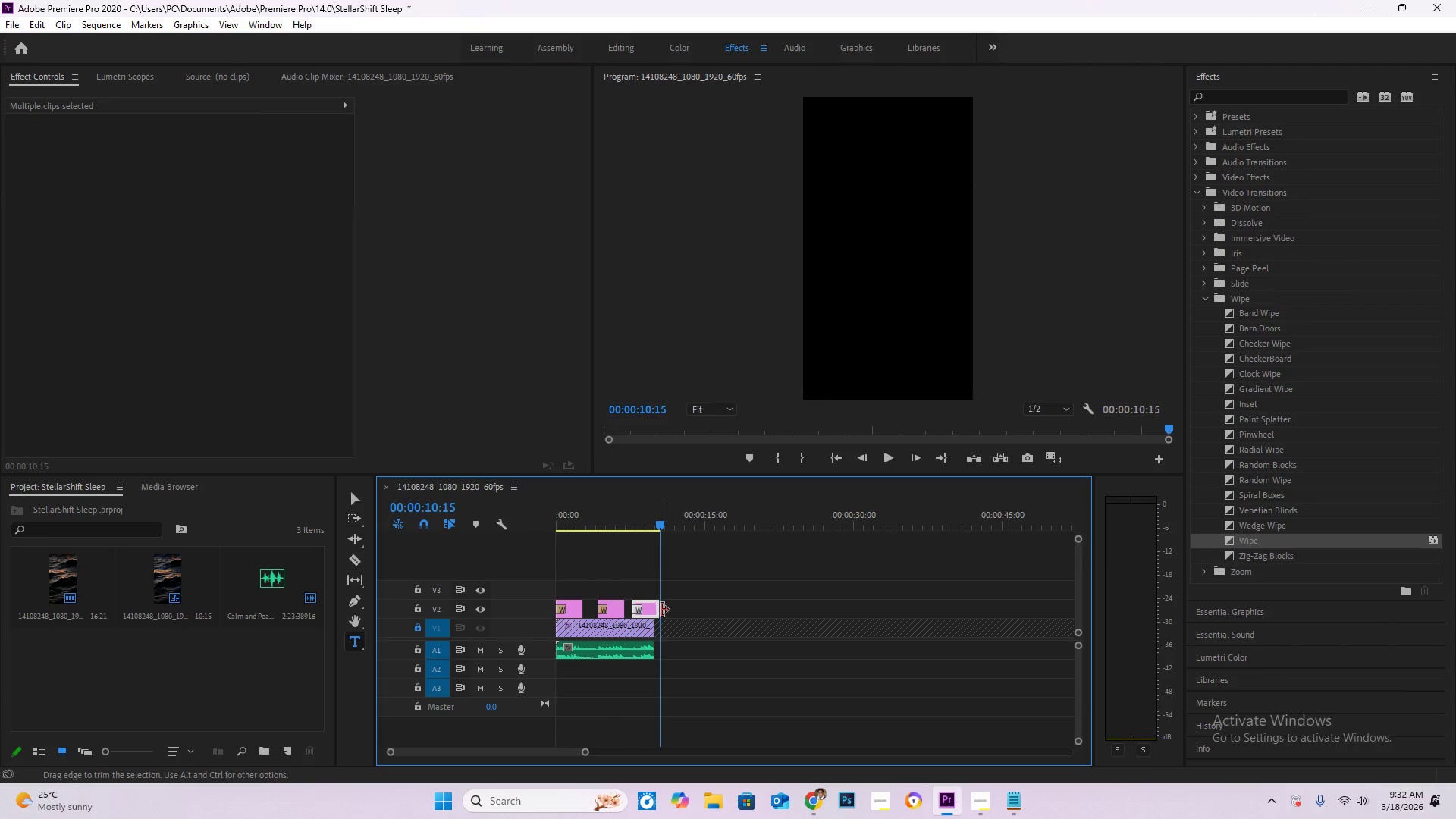 
left_click_drag(start_coordinate=[657, 608], to_coordinate=[649, 608])
 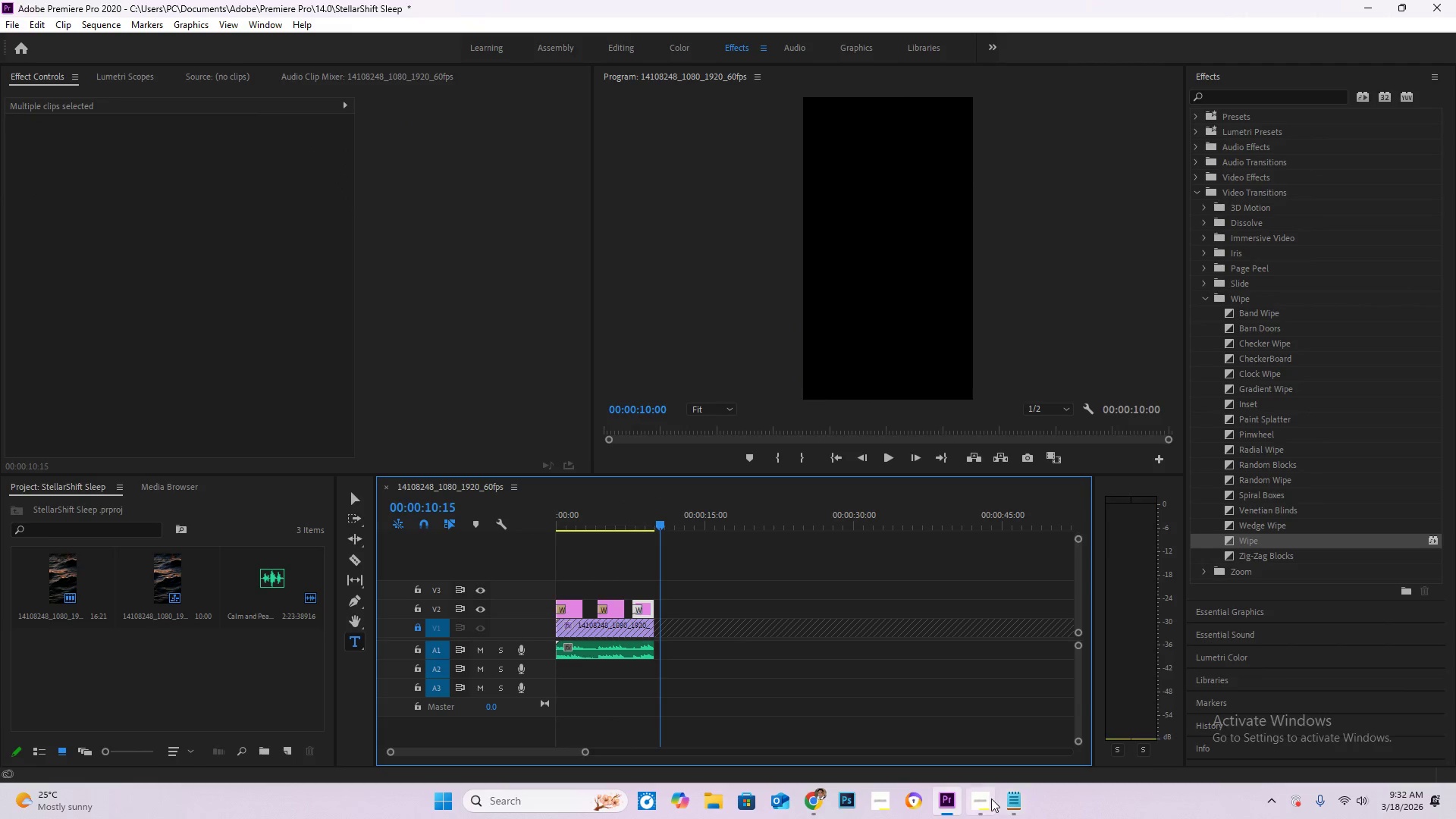 
left_click([990, 799])